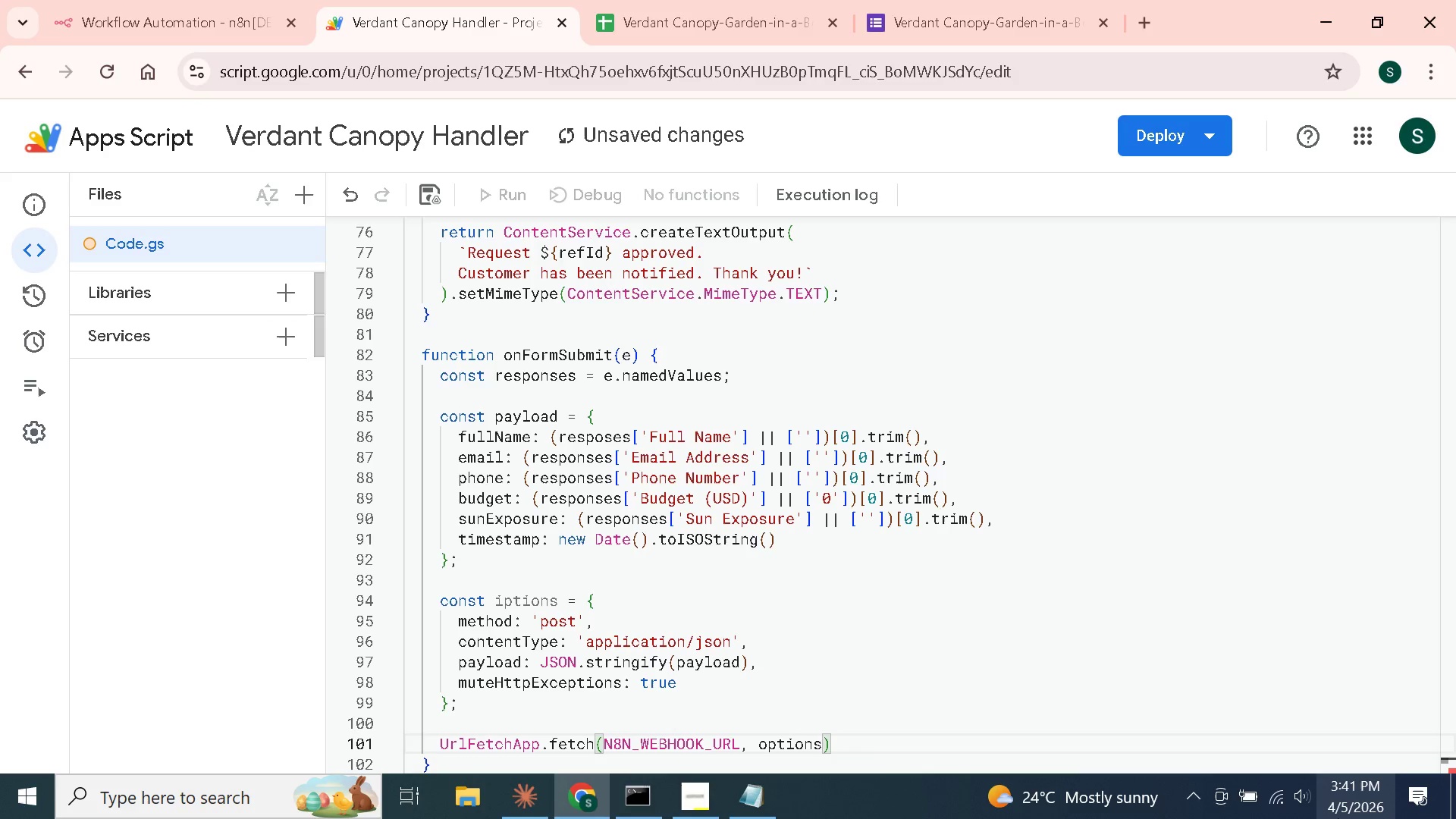 
key(Semicolon)
 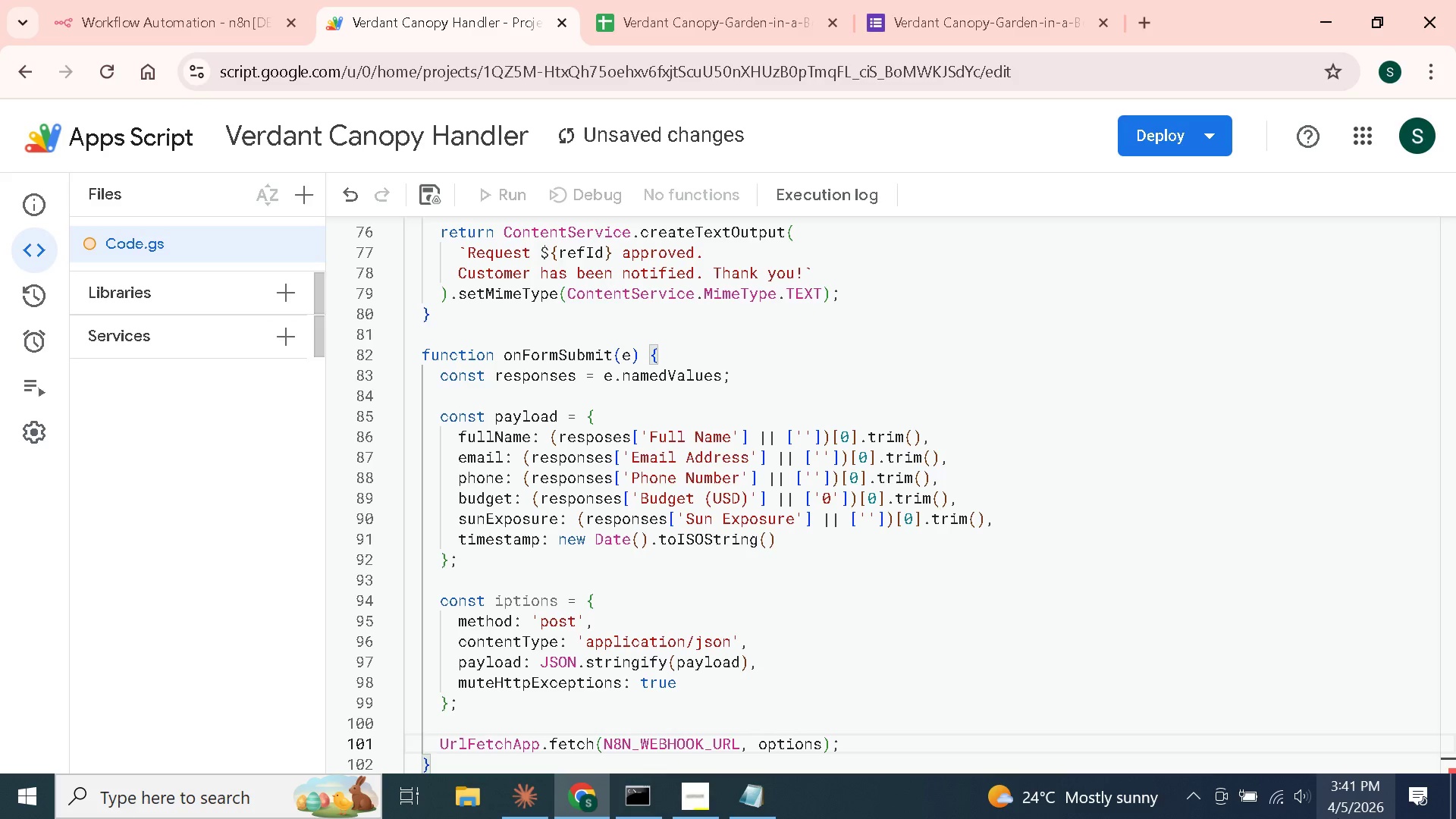 
key(ArrowDown)
 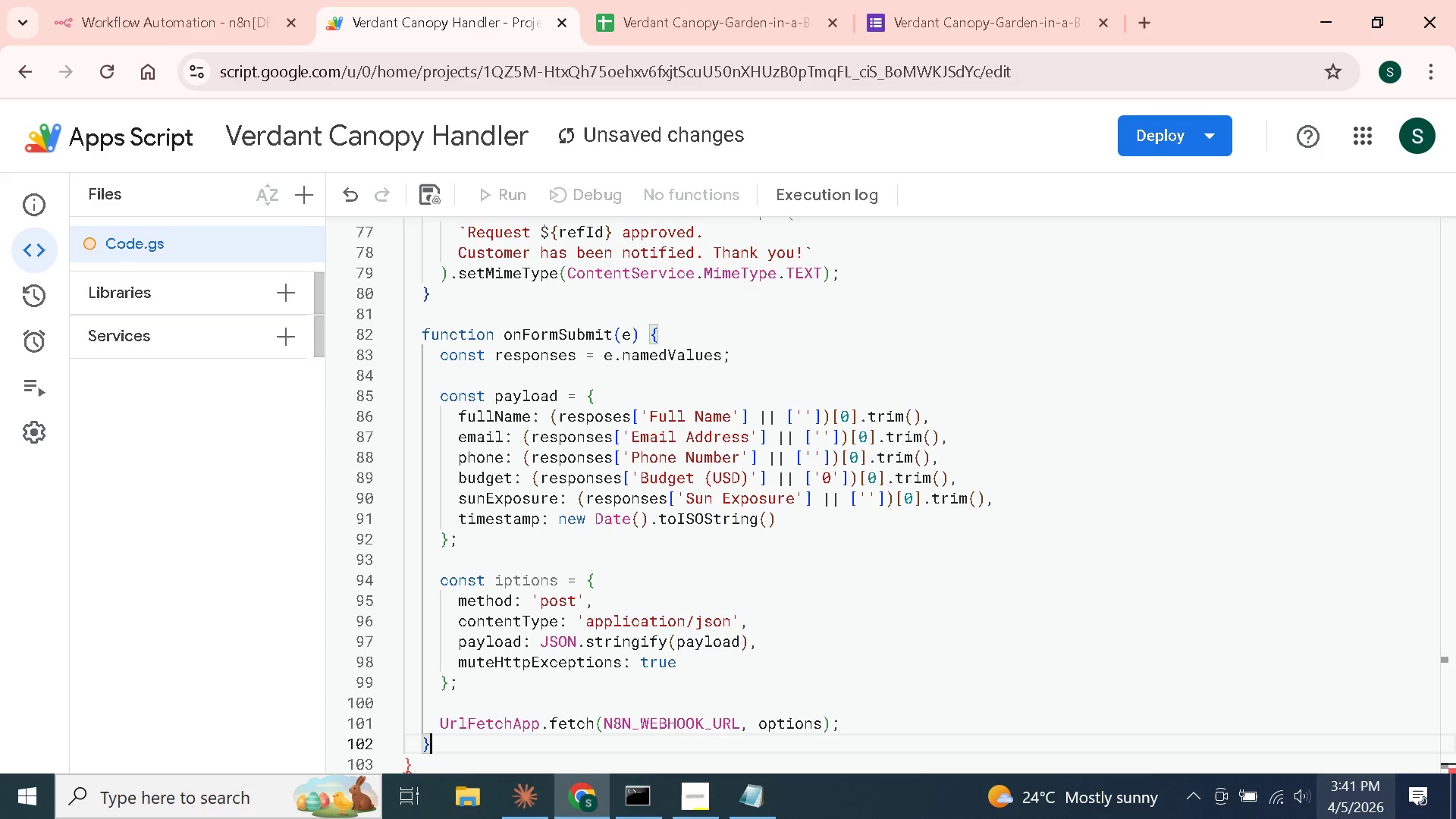 
key(Enter)
 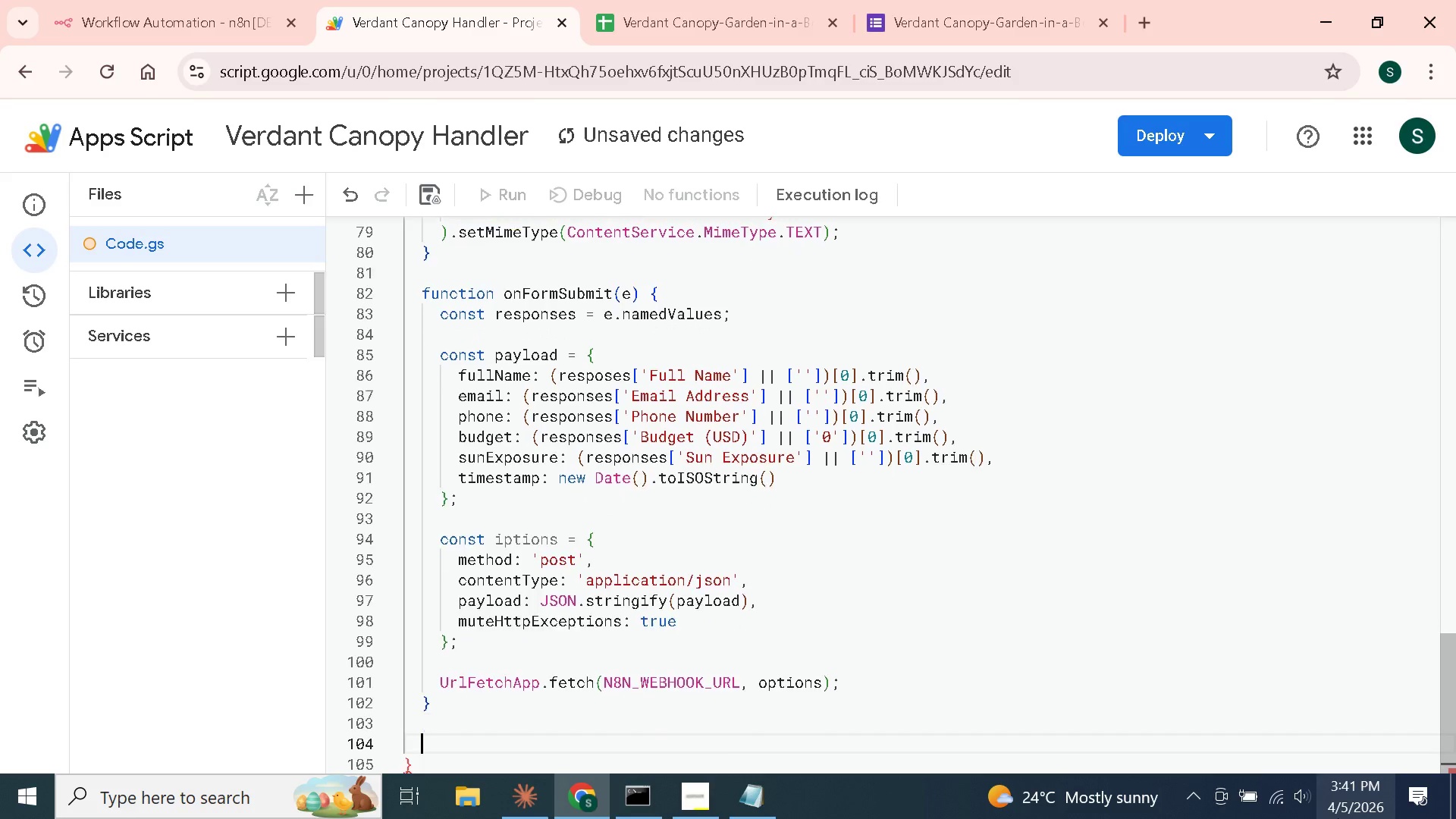 
key(Enter)
 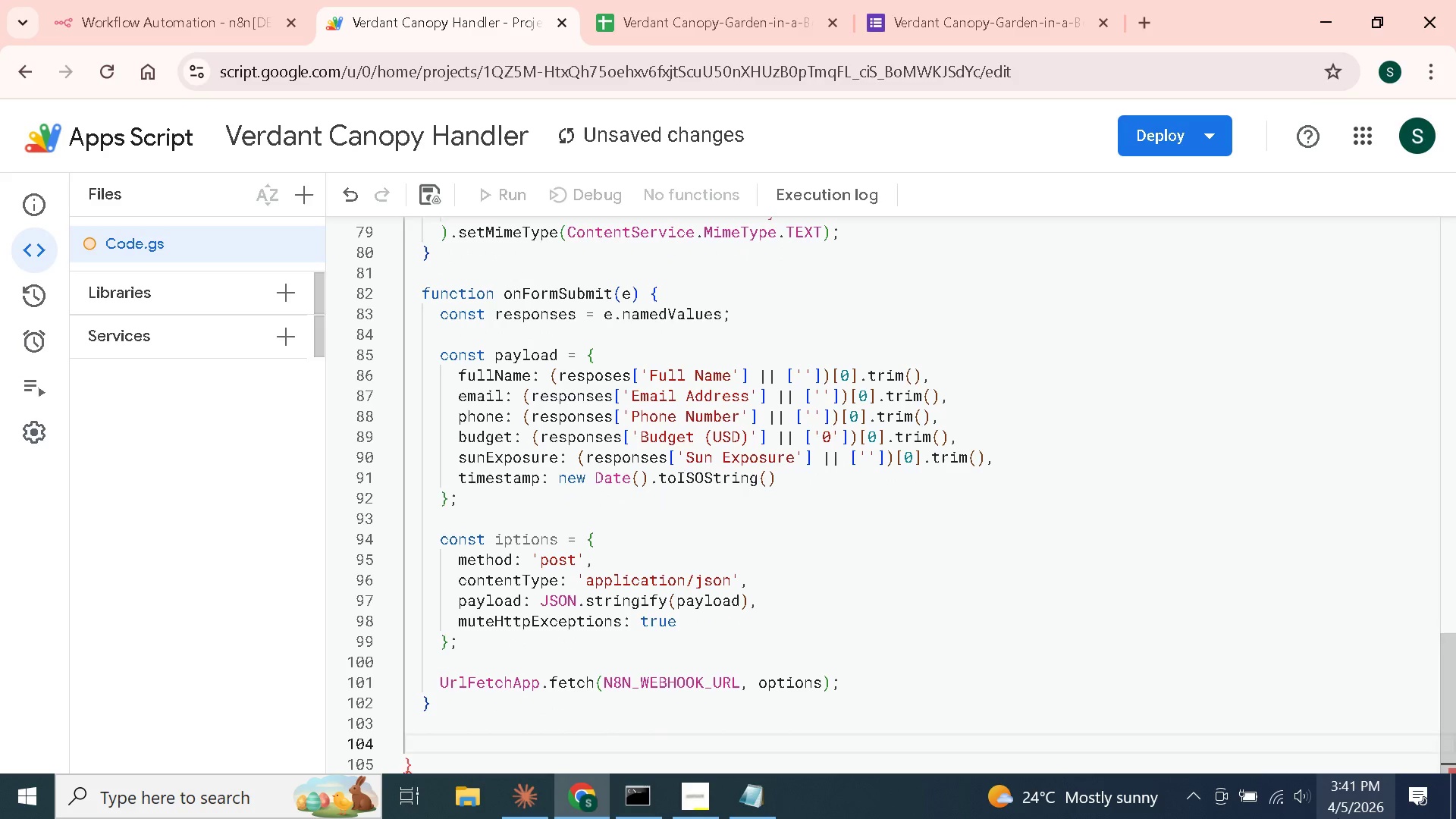 
type(funtion writeTos)
key(Backspace)
type(Sheet(tabName, data)
 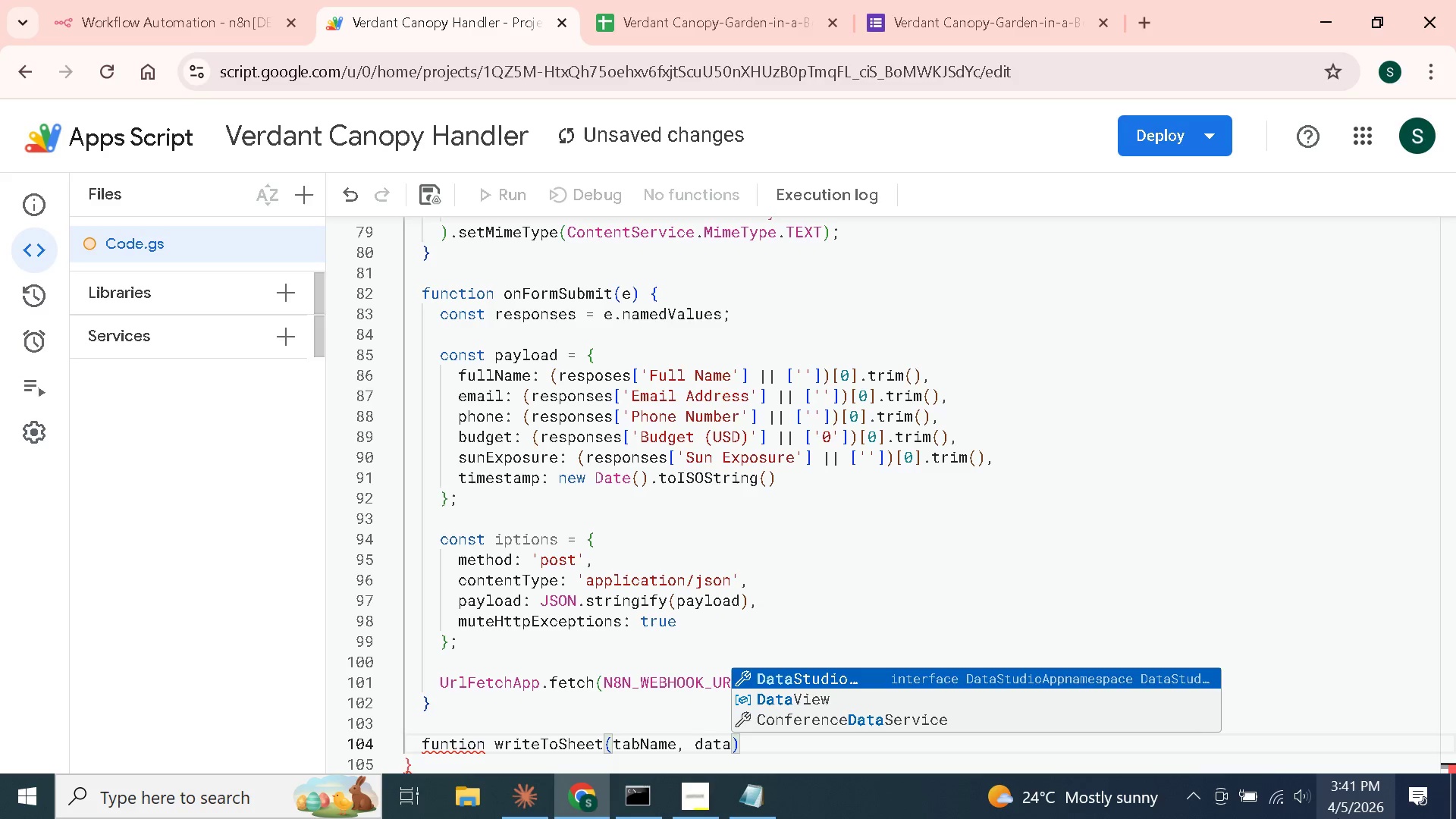 
key(ArrowRight)
 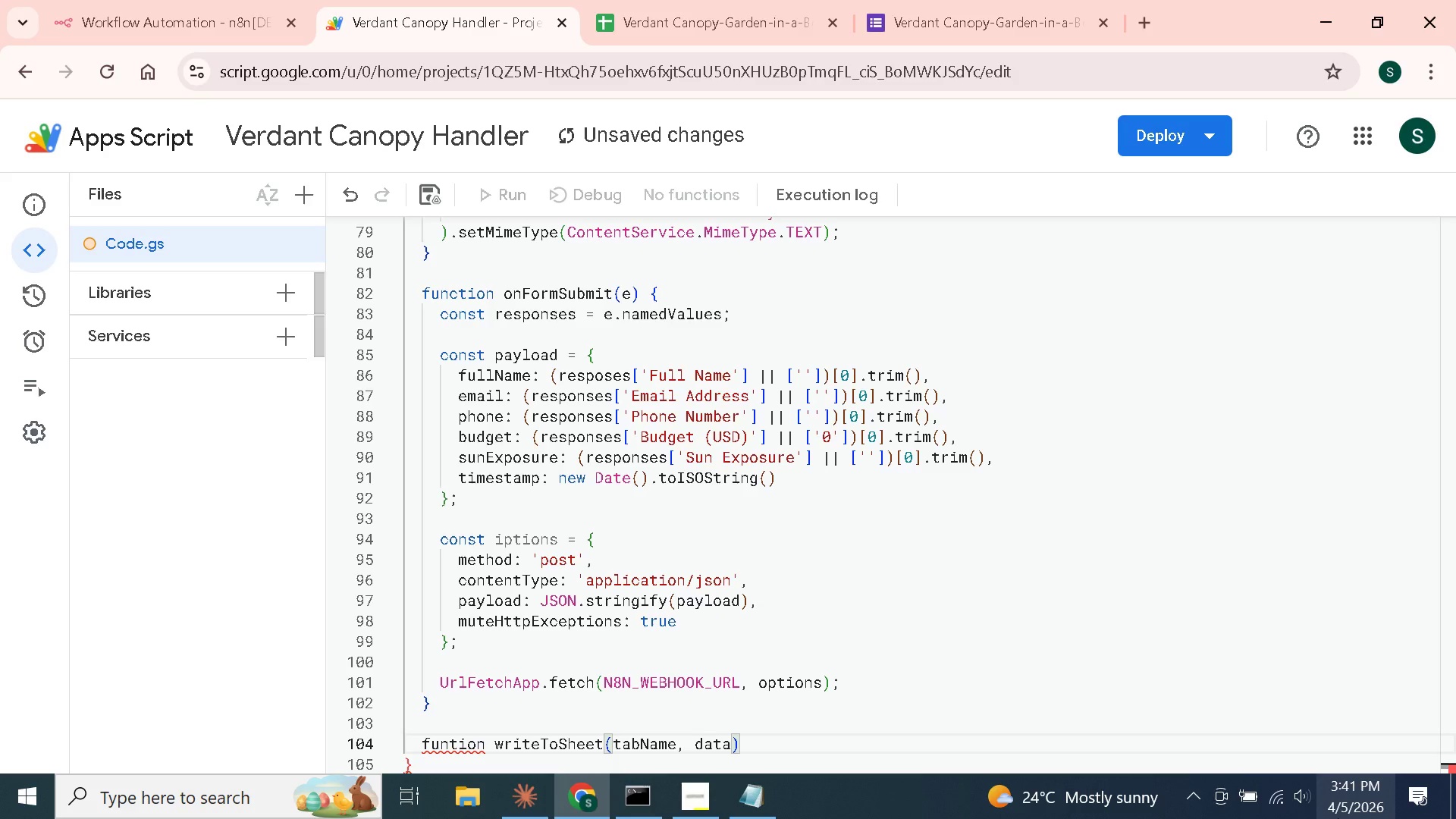 
key(Space)
 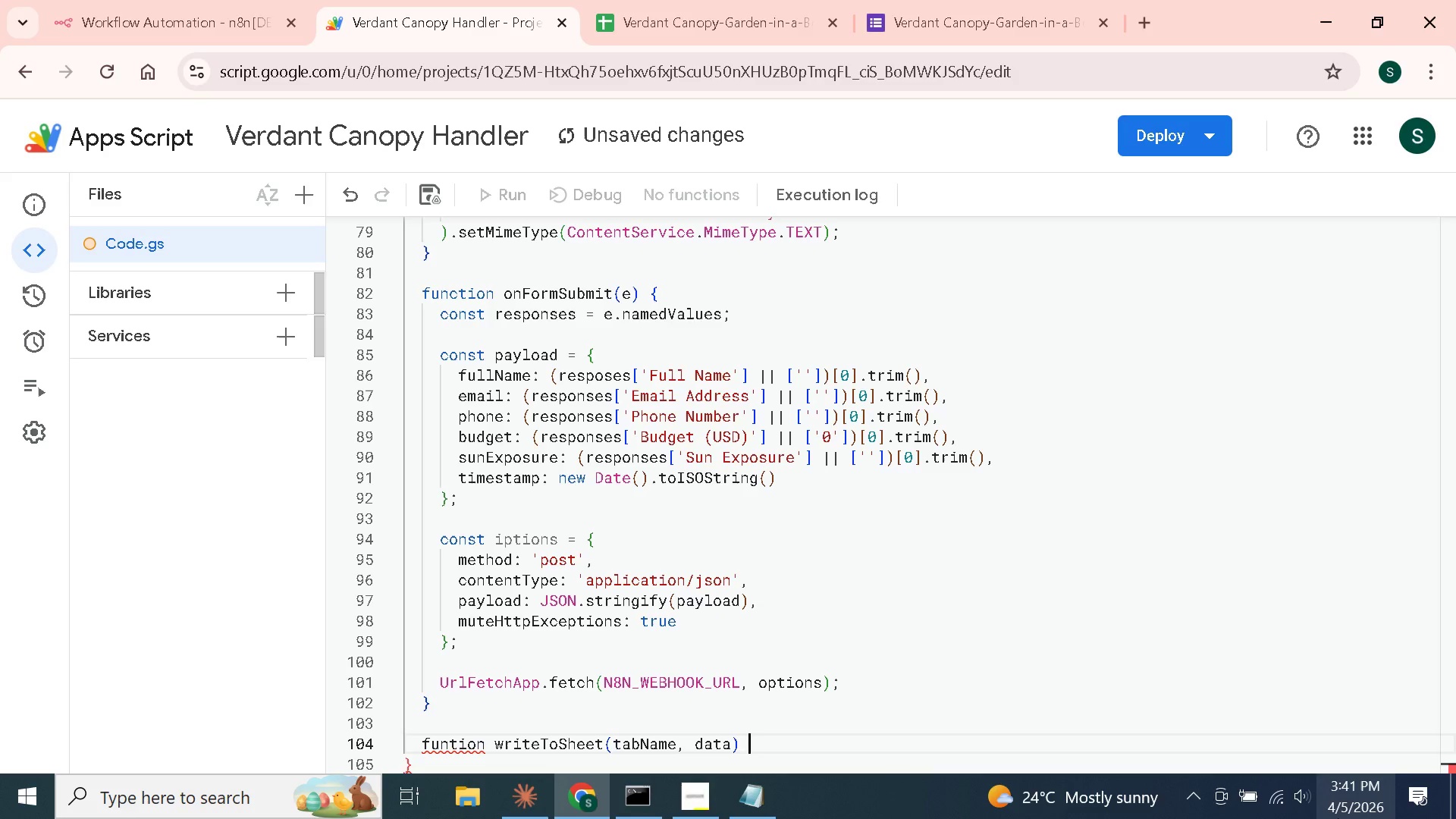 
key(Shift+BracketLeft)
 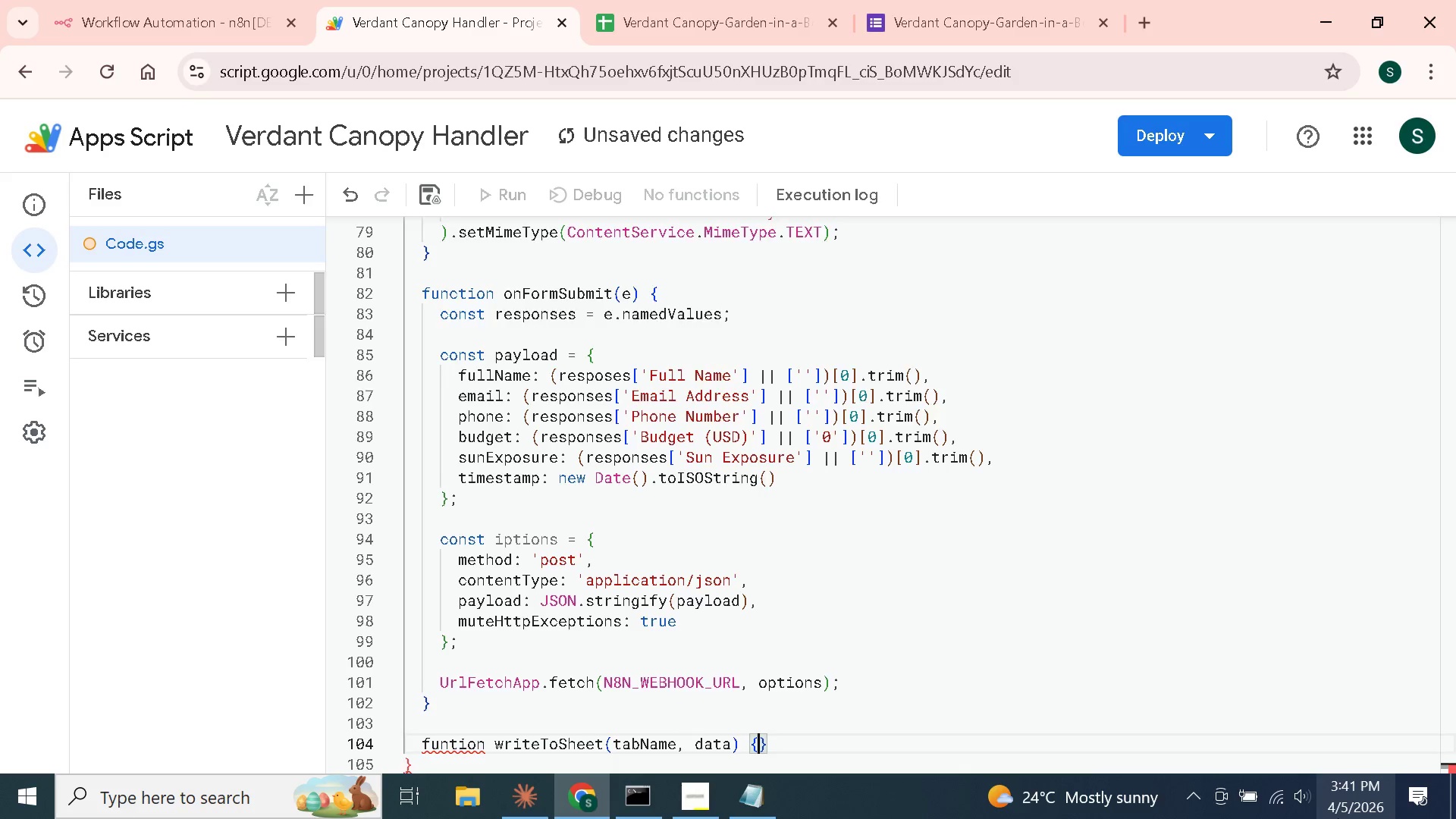 
key(Enter)
 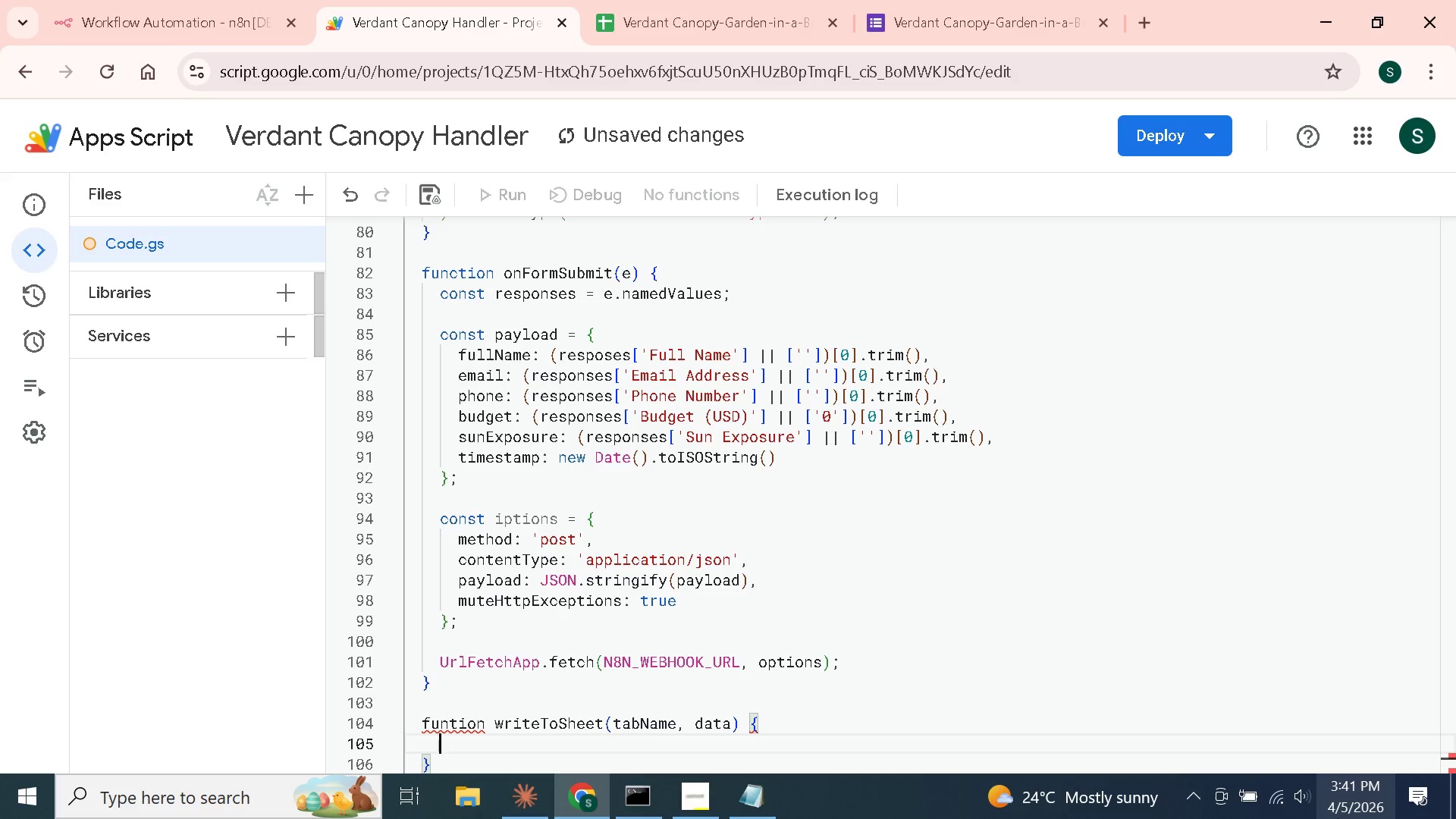 
wait(5.25)
 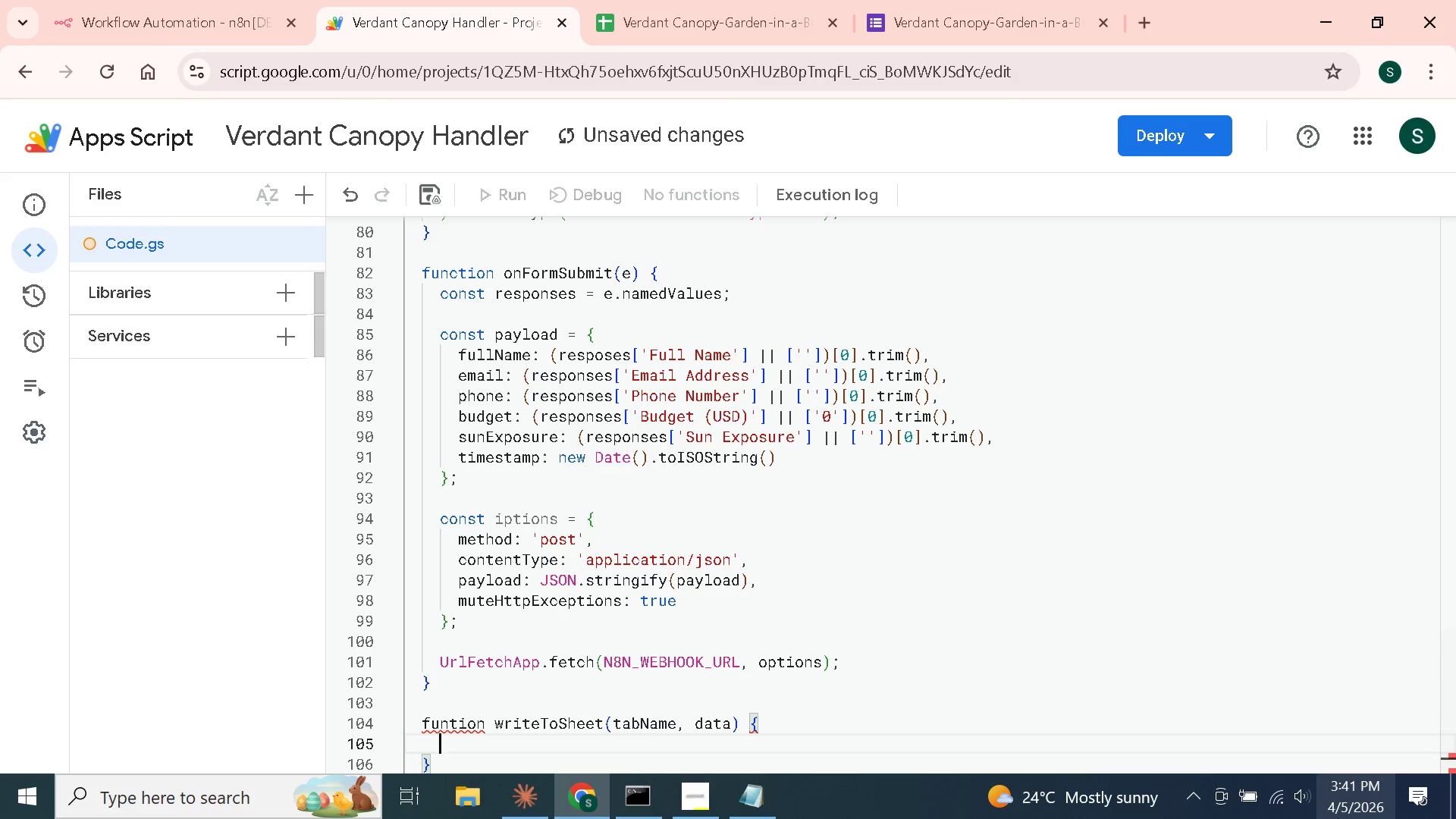 
type(const ss = Sprea)
 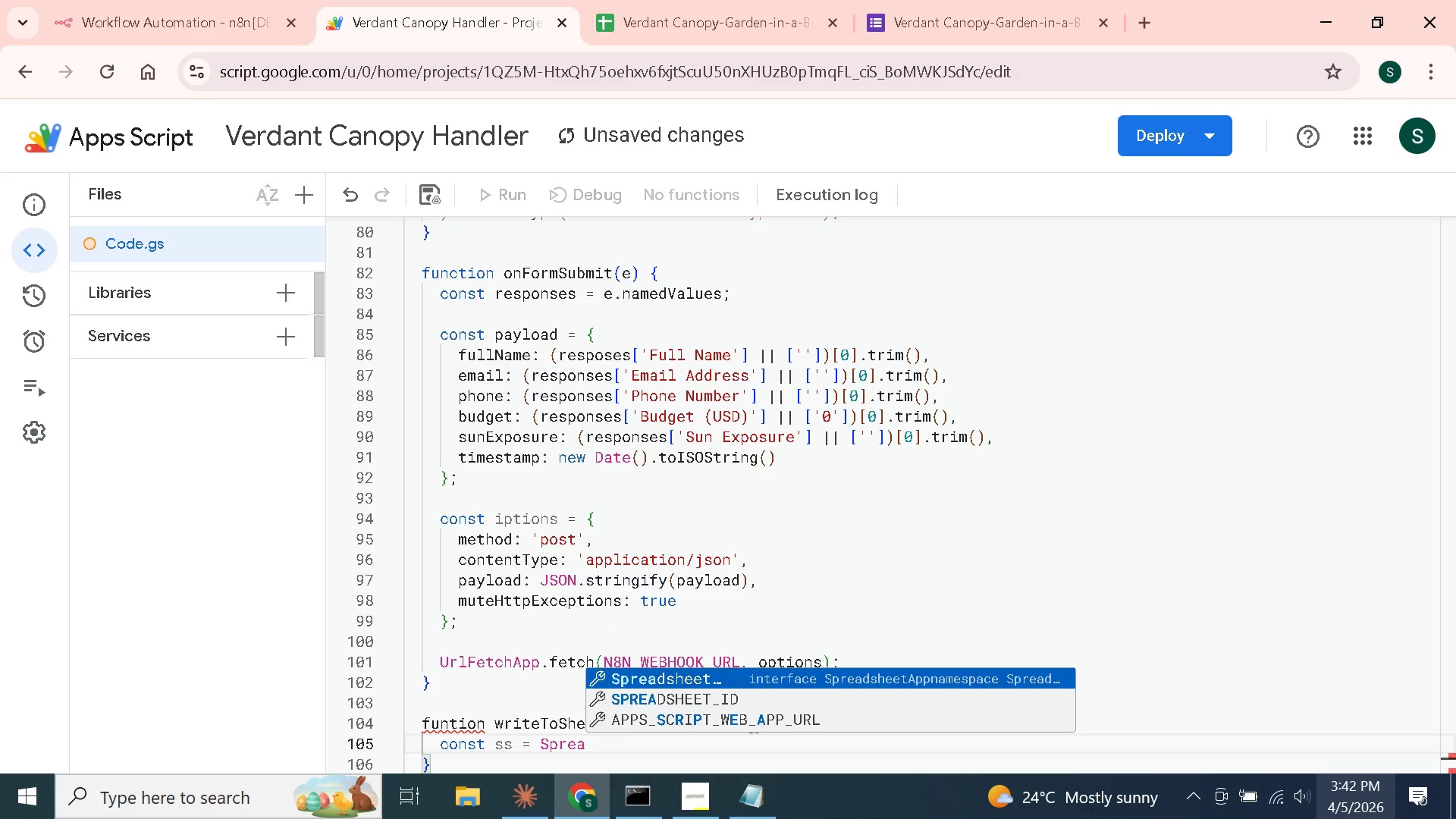 
key(Enter)
 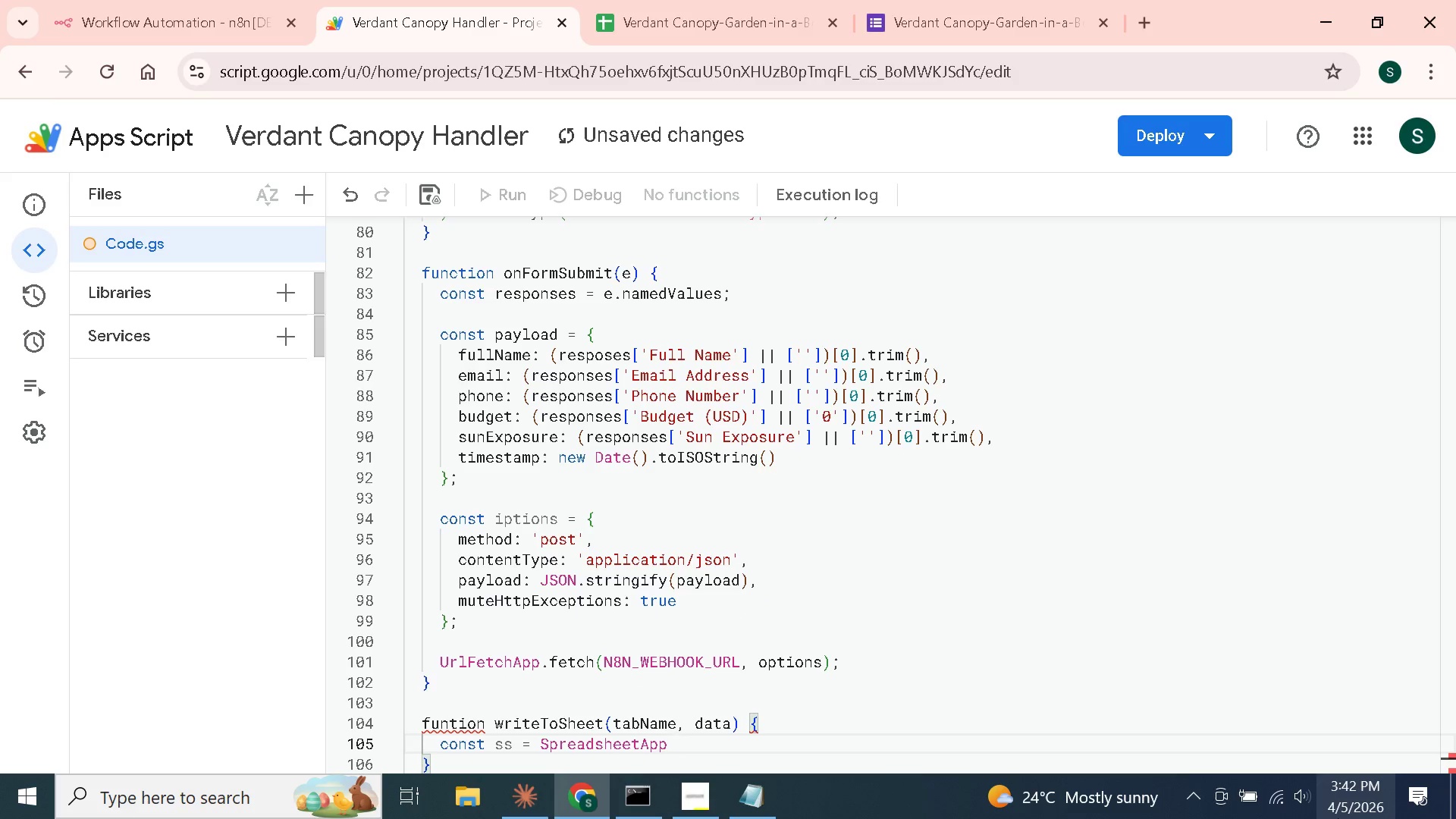 
type(.openById(Spread)
key(Backspace)
key(Backspace)
key(Backspace)
key(Backspace)
key(Backspace)
type(PREADSHEET_ID)
 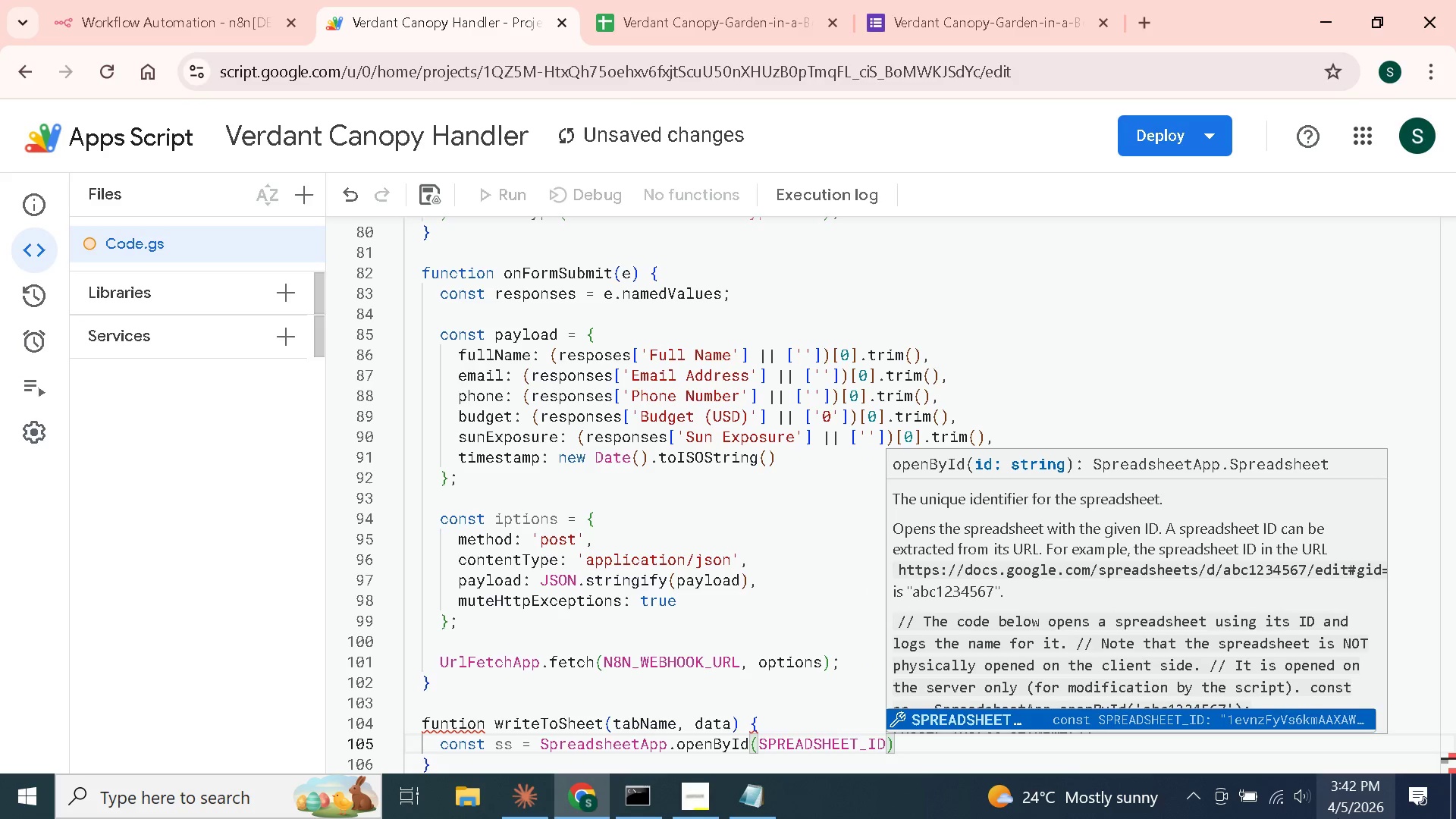 
key(ArrowRight)
 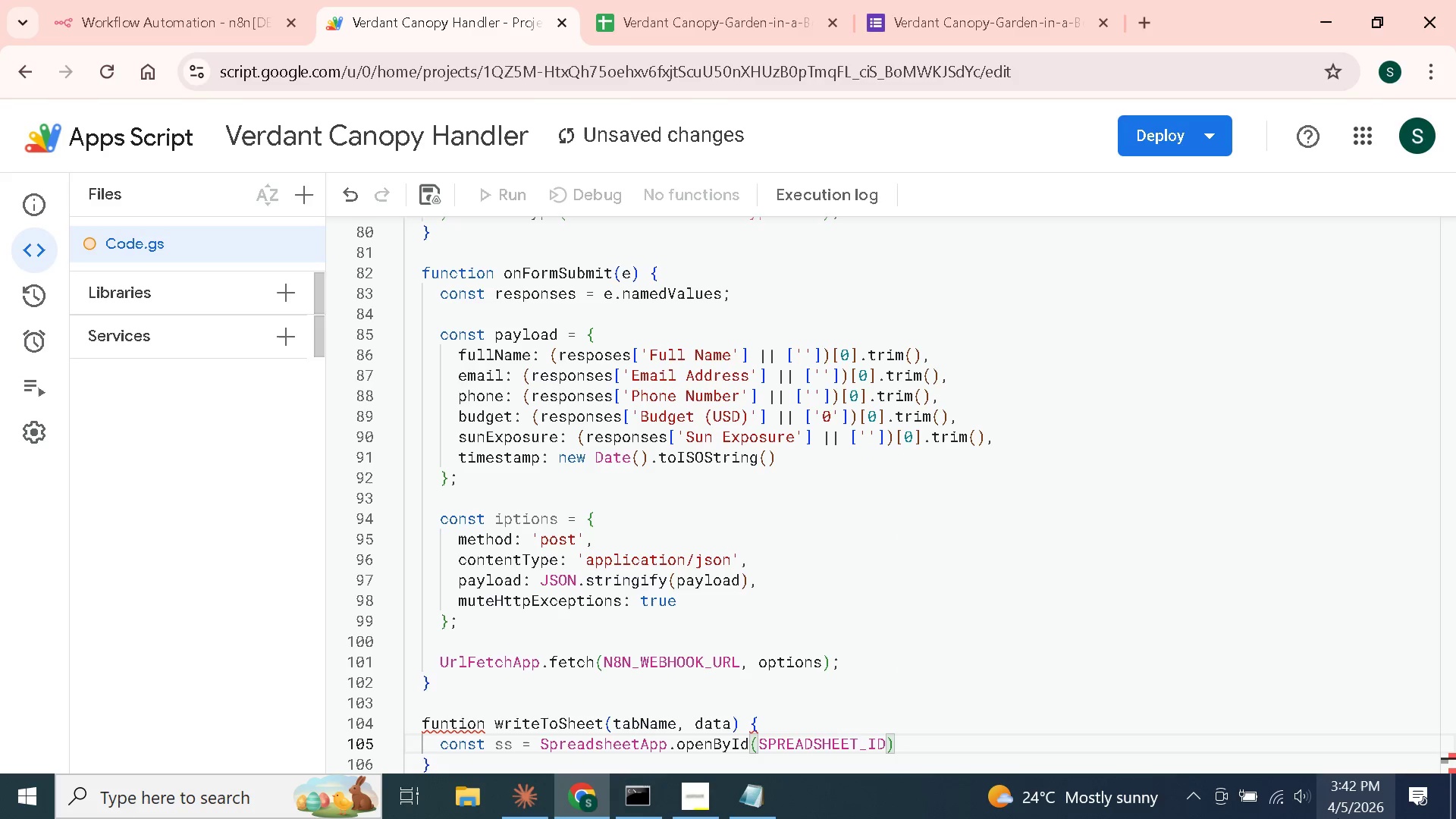 
key(Semicolon)
 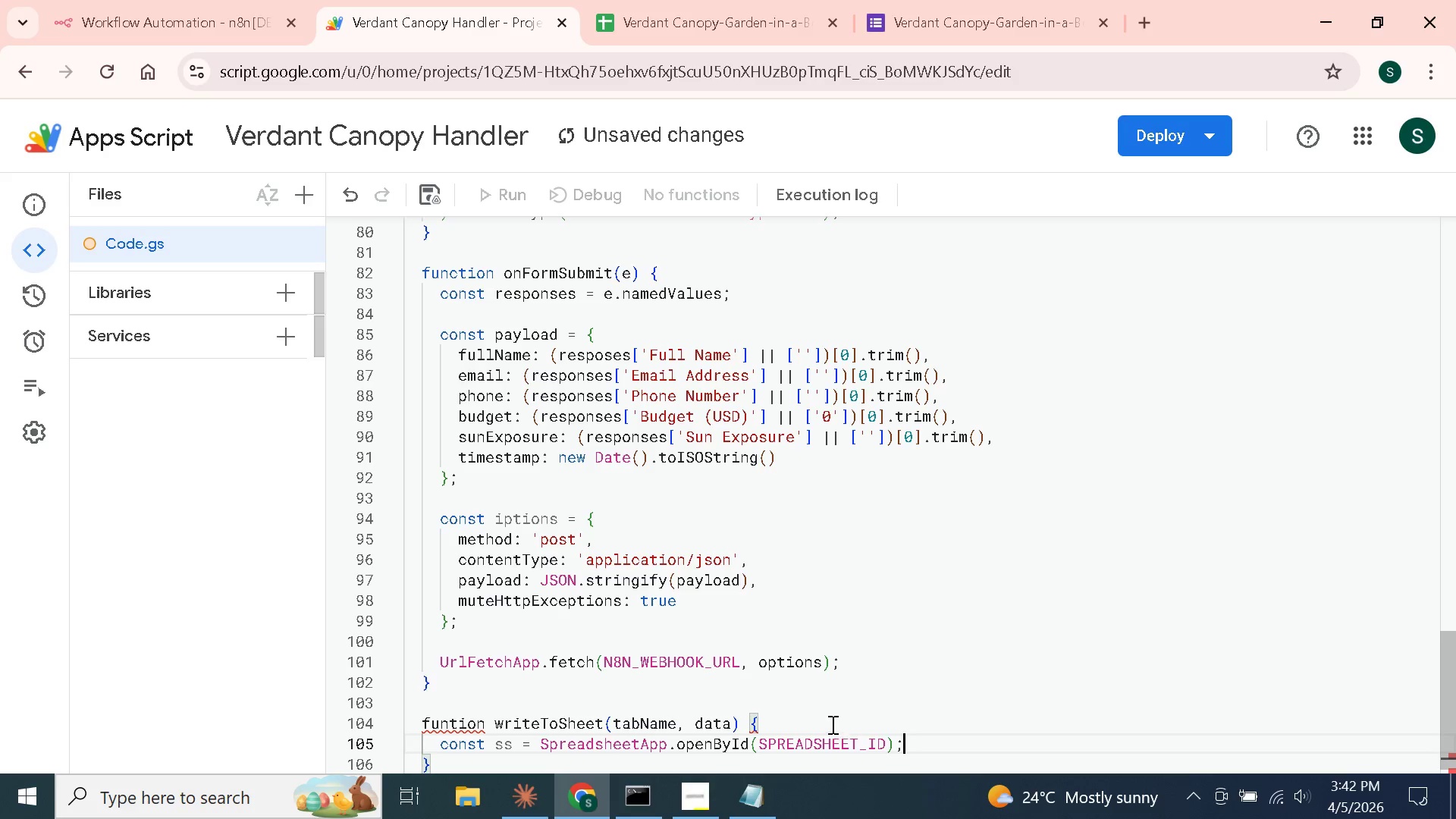 
wait(28.06)
 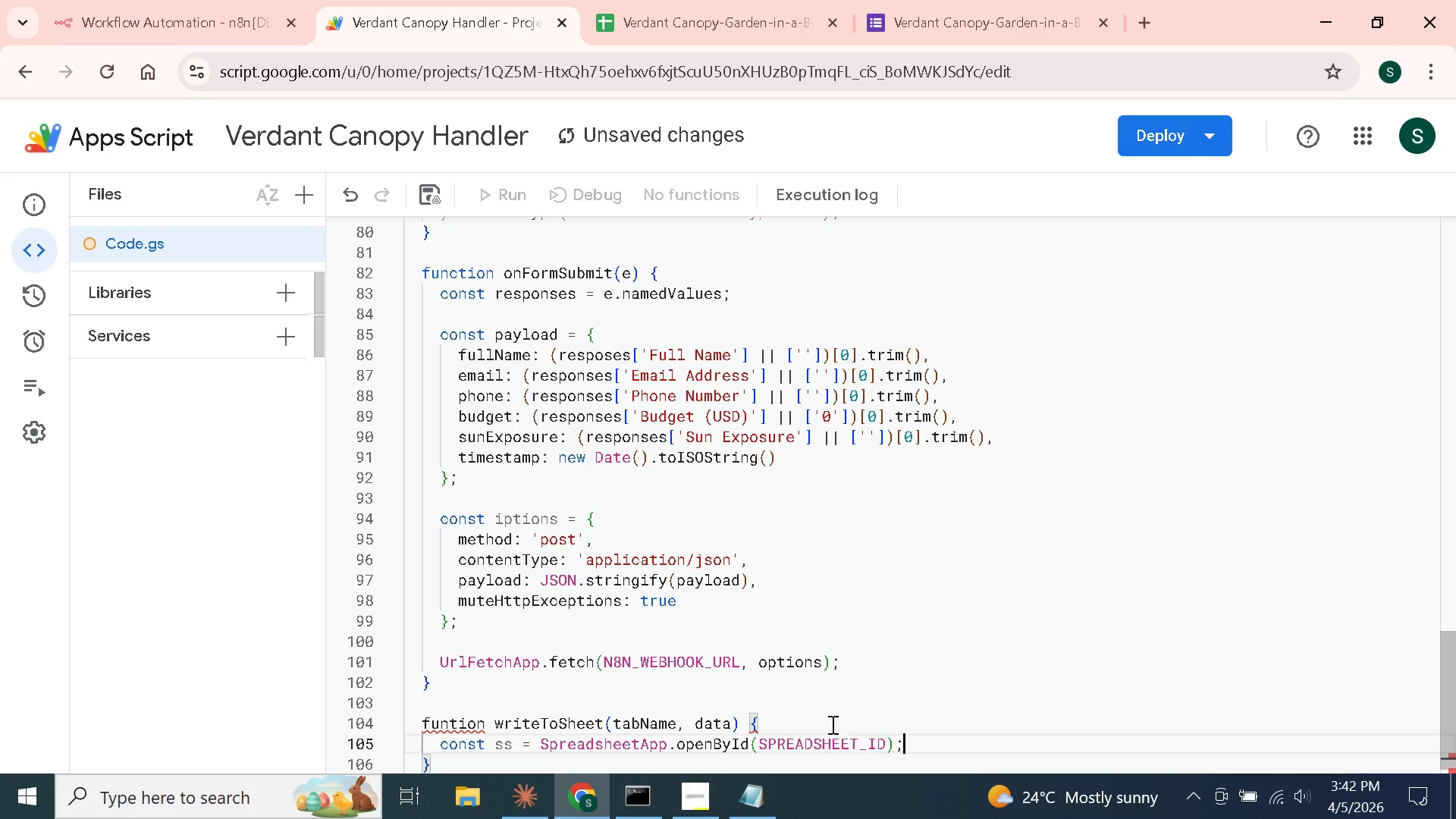 
left_click([688, 790])